 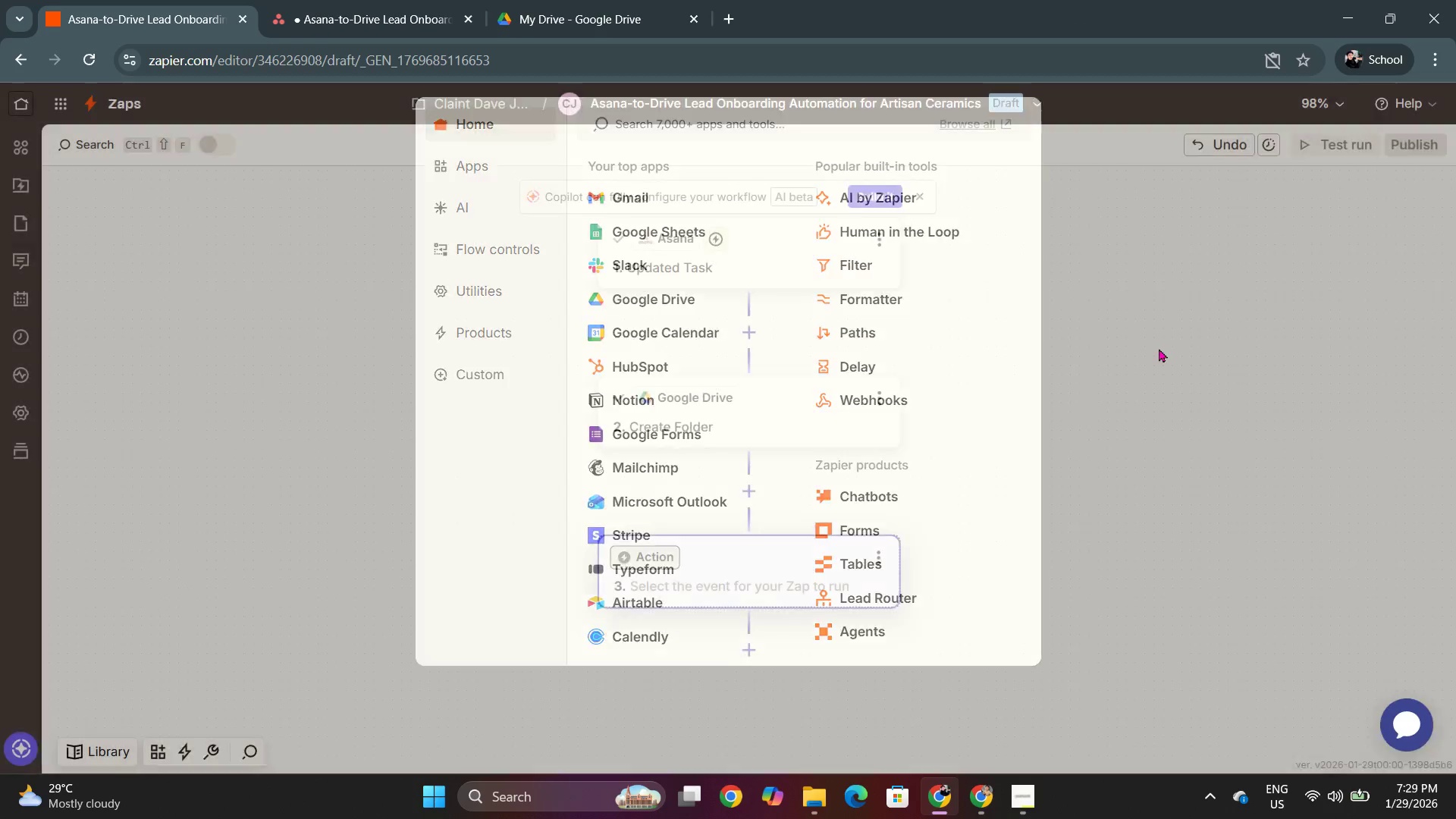 
scroll: coordinate [825, 500], scroll_direction: up, amount: 2.0
 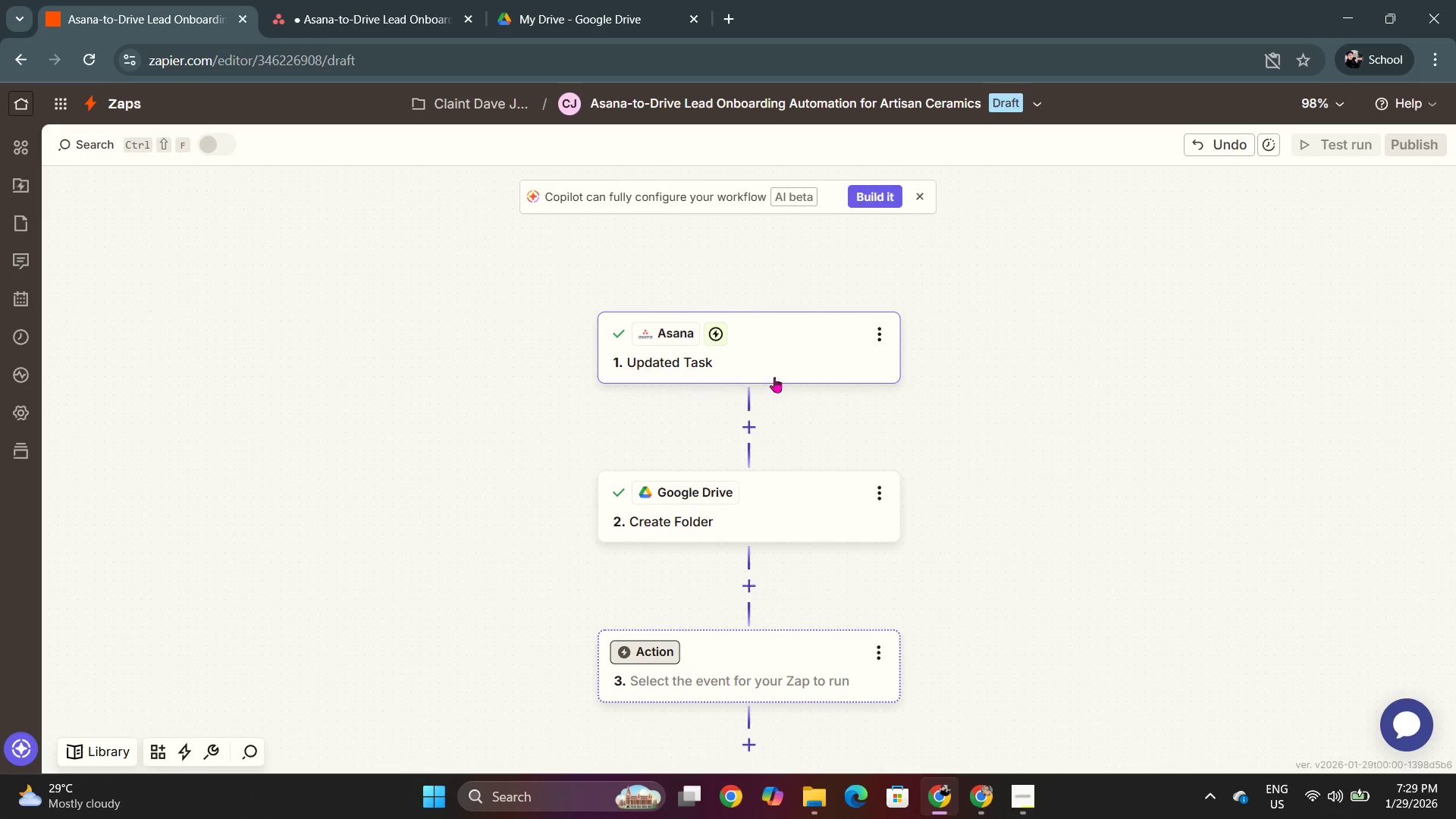 
left_click([807, 529])
 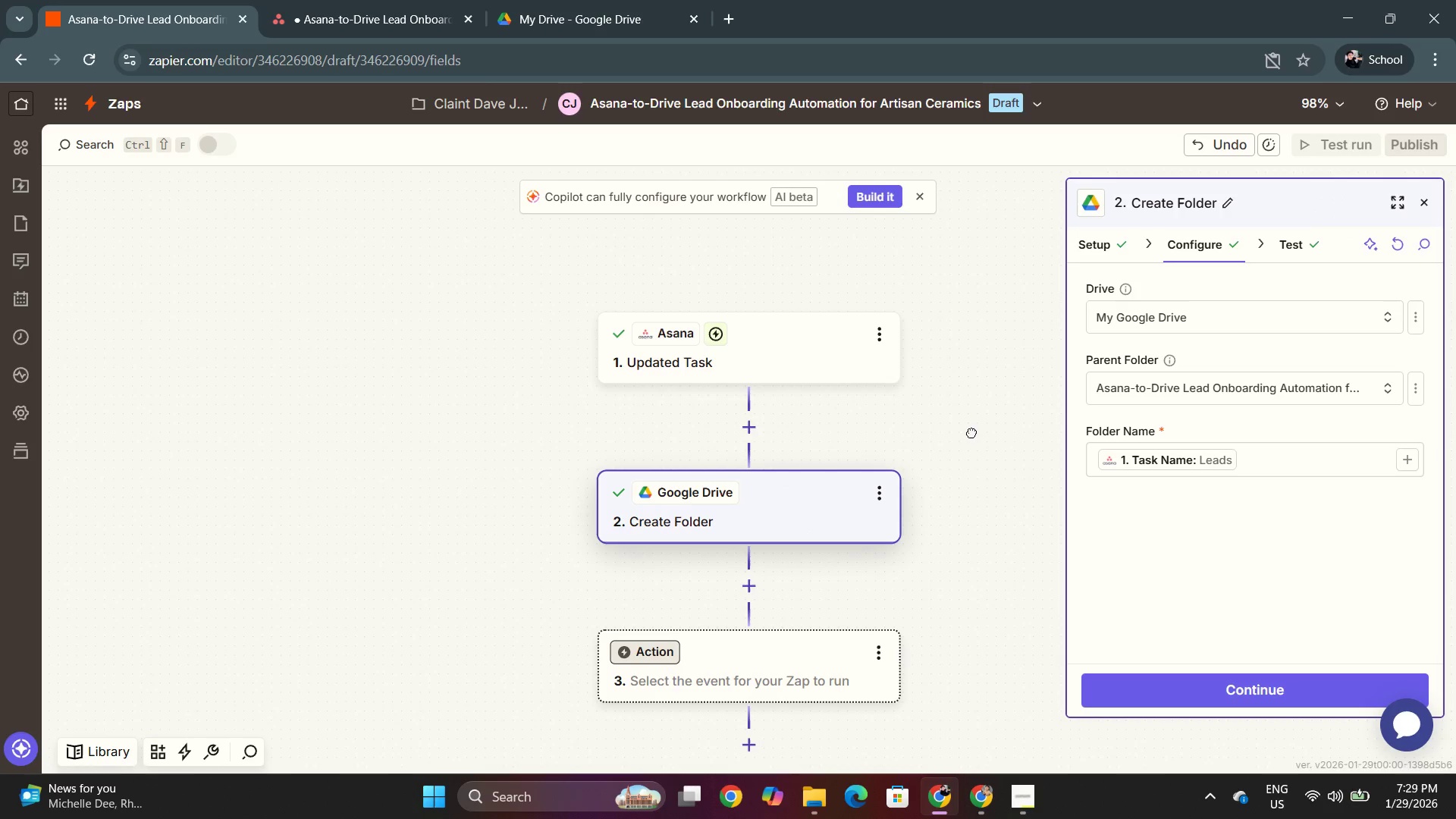 
double_click([801, 371])
 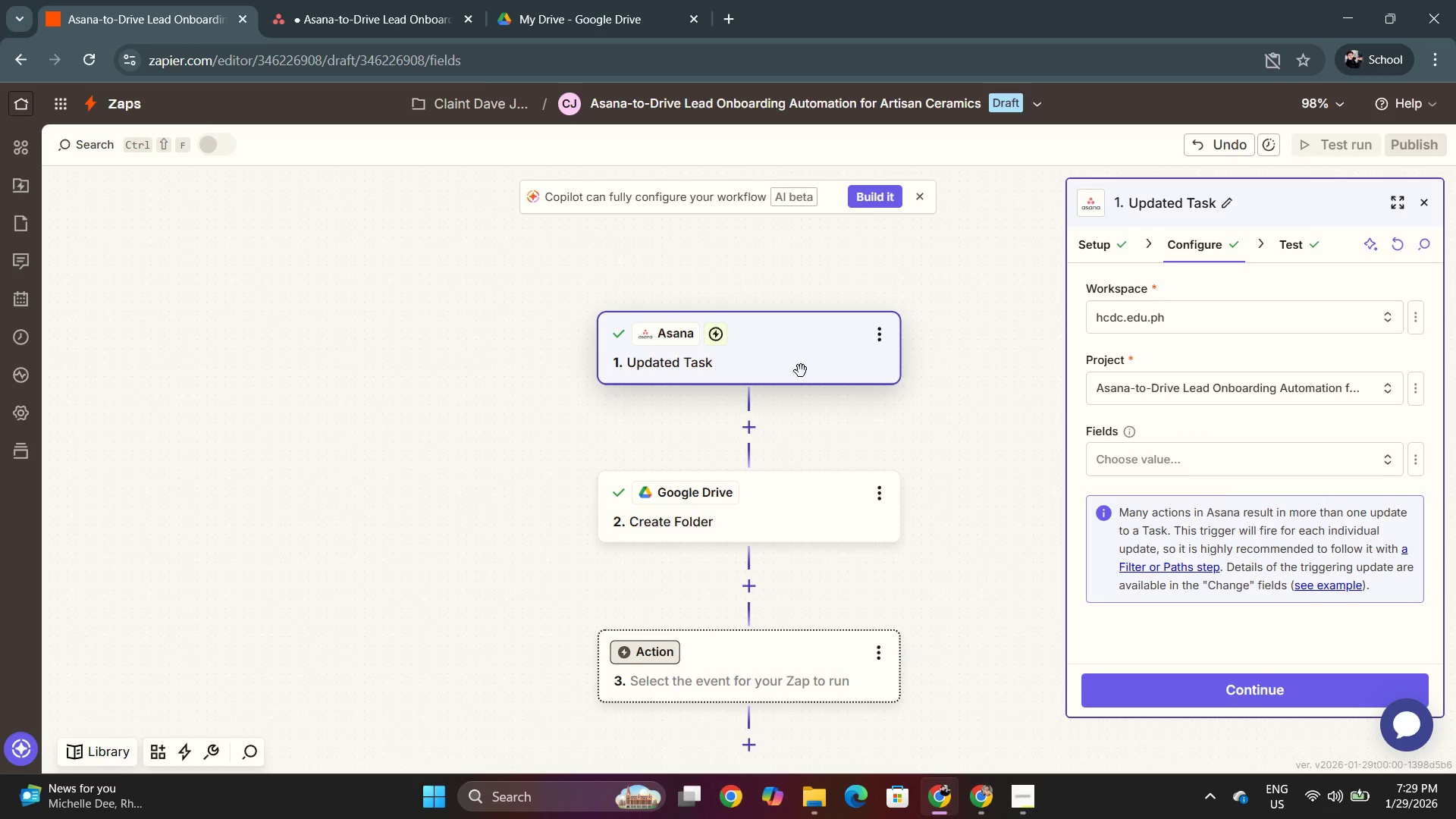 
left_click_drag(start_coordinate=[755, 433], to_coordinate=[755, 429])
 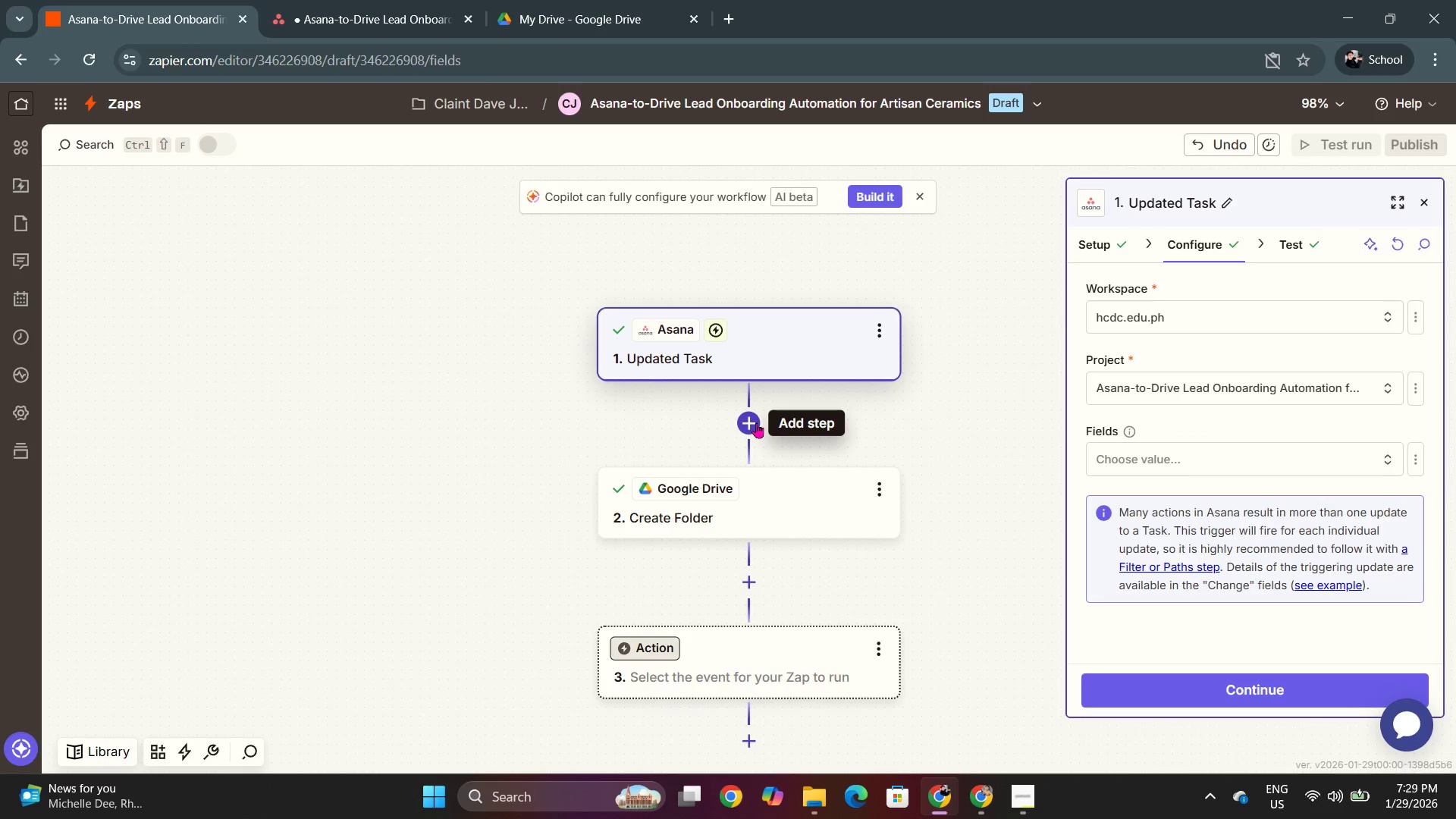 
left_click([756, 422])
 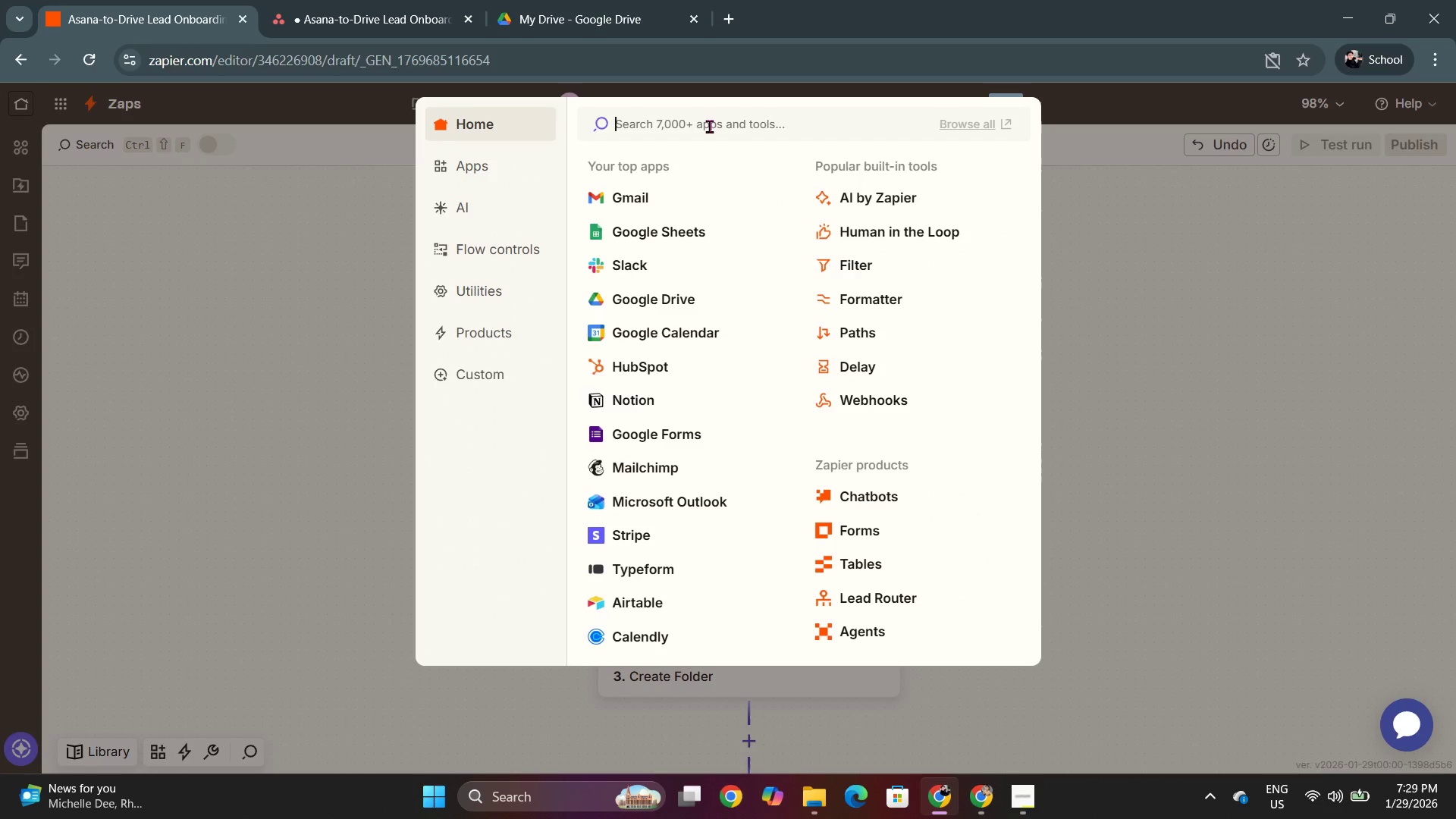 
type(FILTER)
 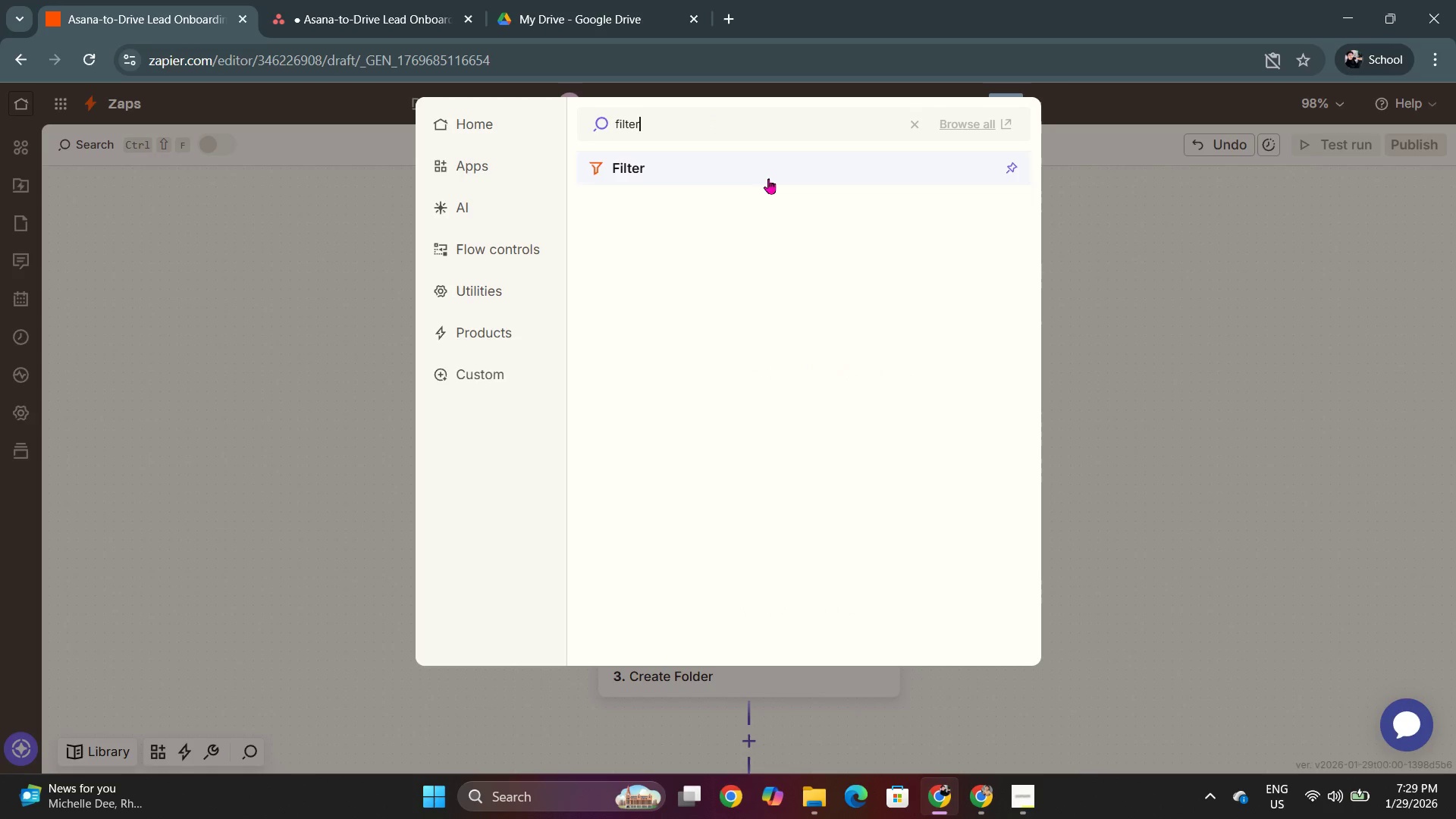 
left_click([692, 177])
 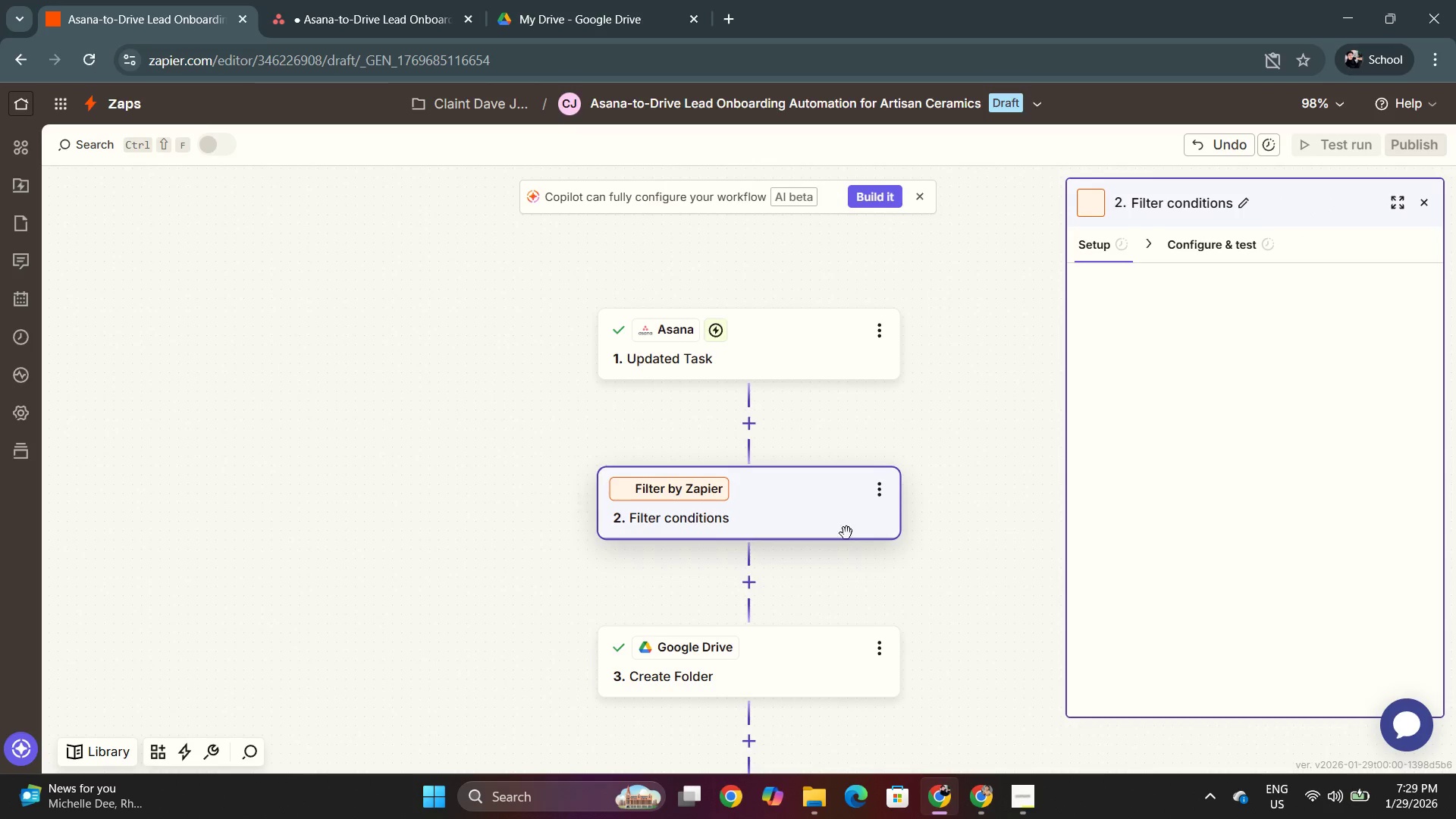 
key(Alt+AltLeft)
 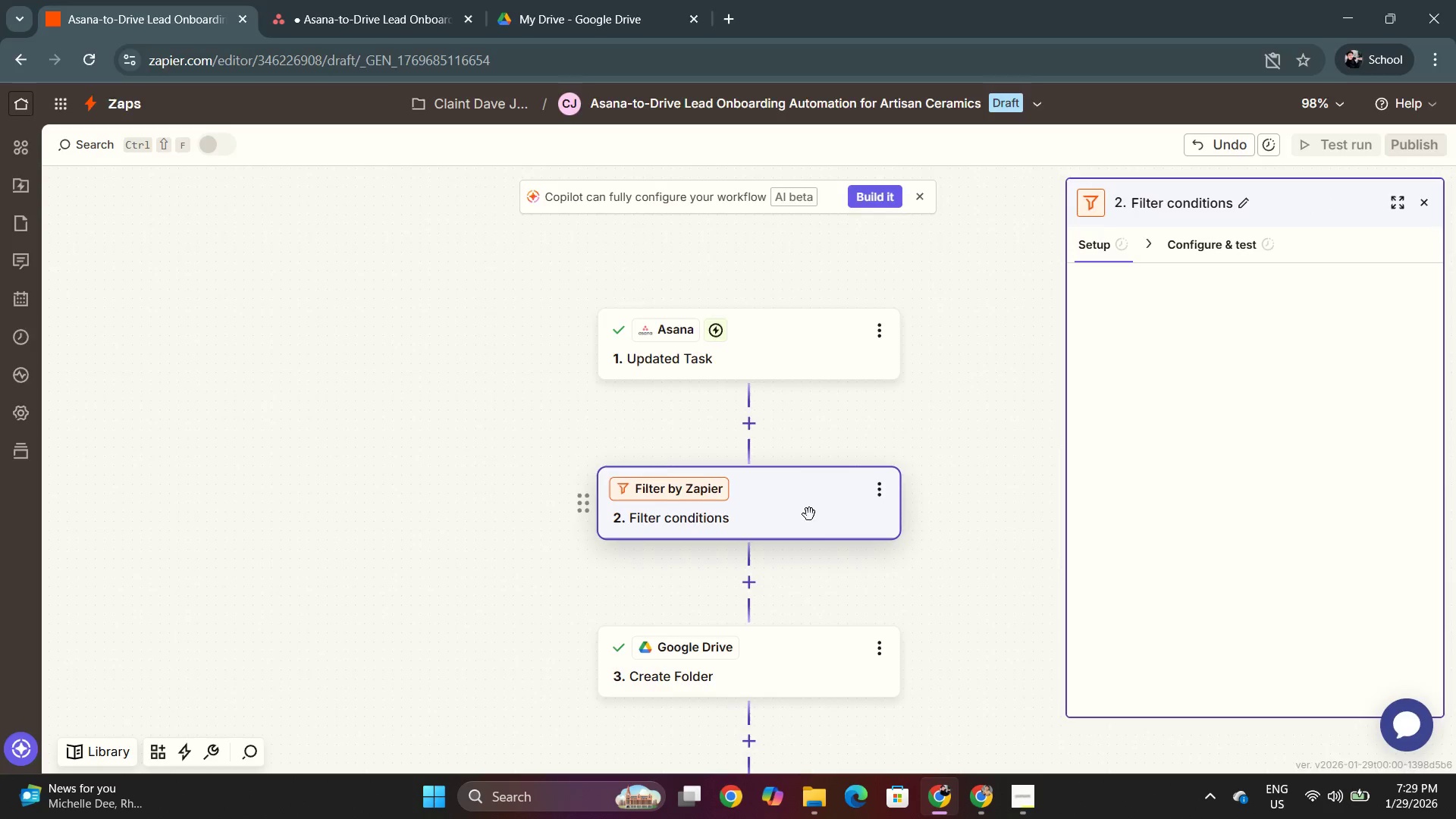 
key(Alt+Tab)